 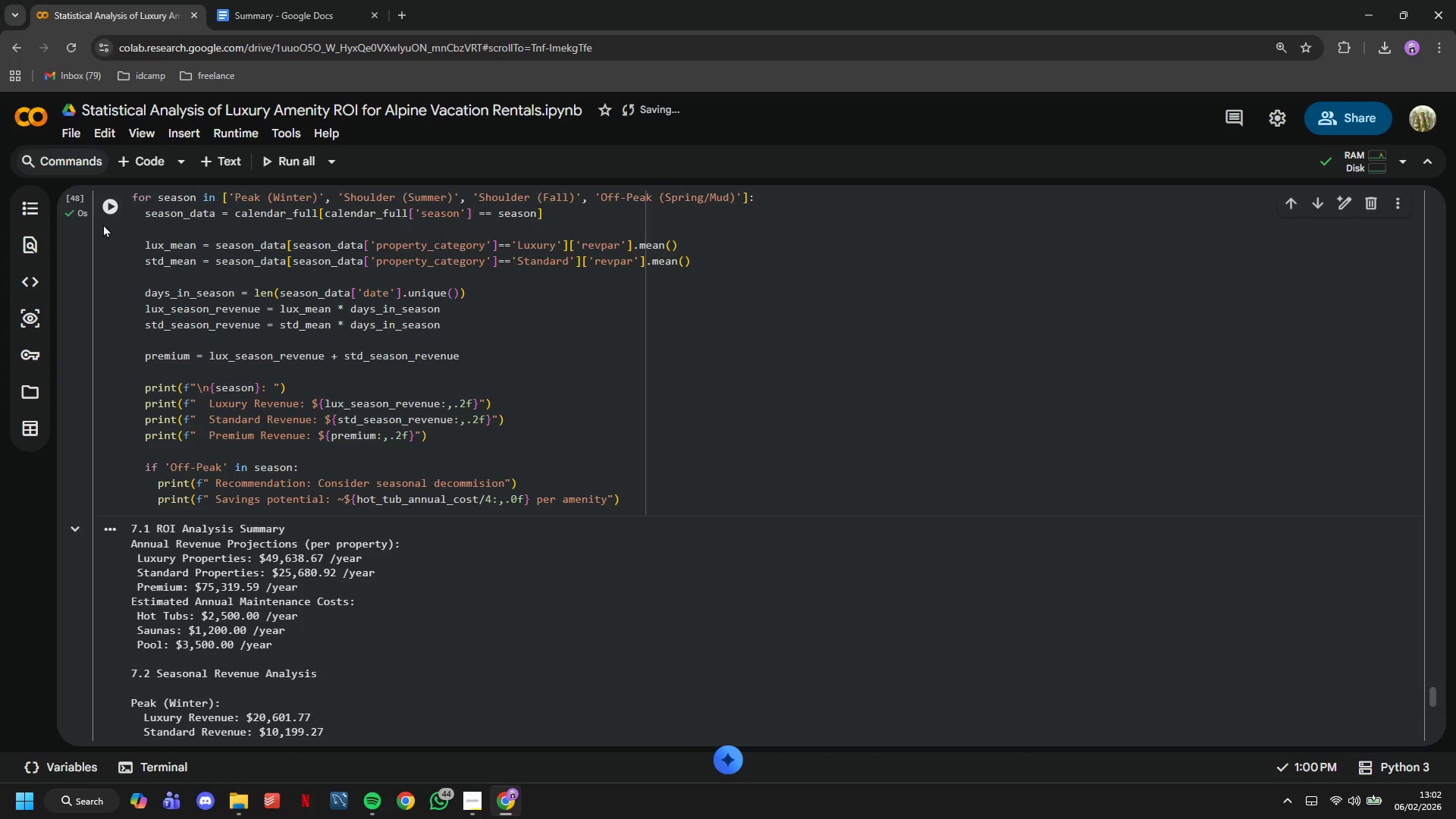 
left_click([293, 0])
 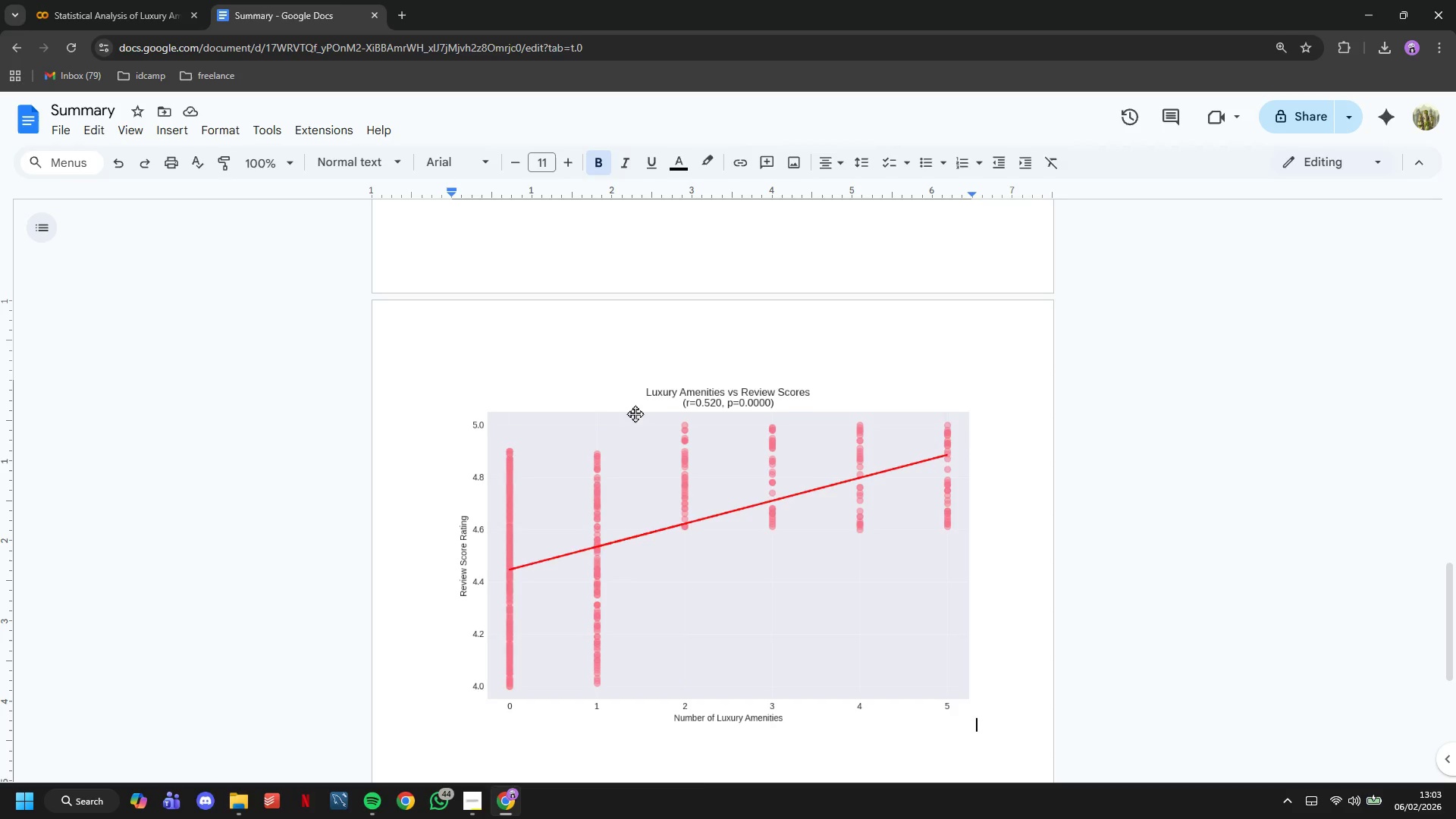 
scroll: coordinate [642, 418], scroll_direction: up, amount: 29.0
 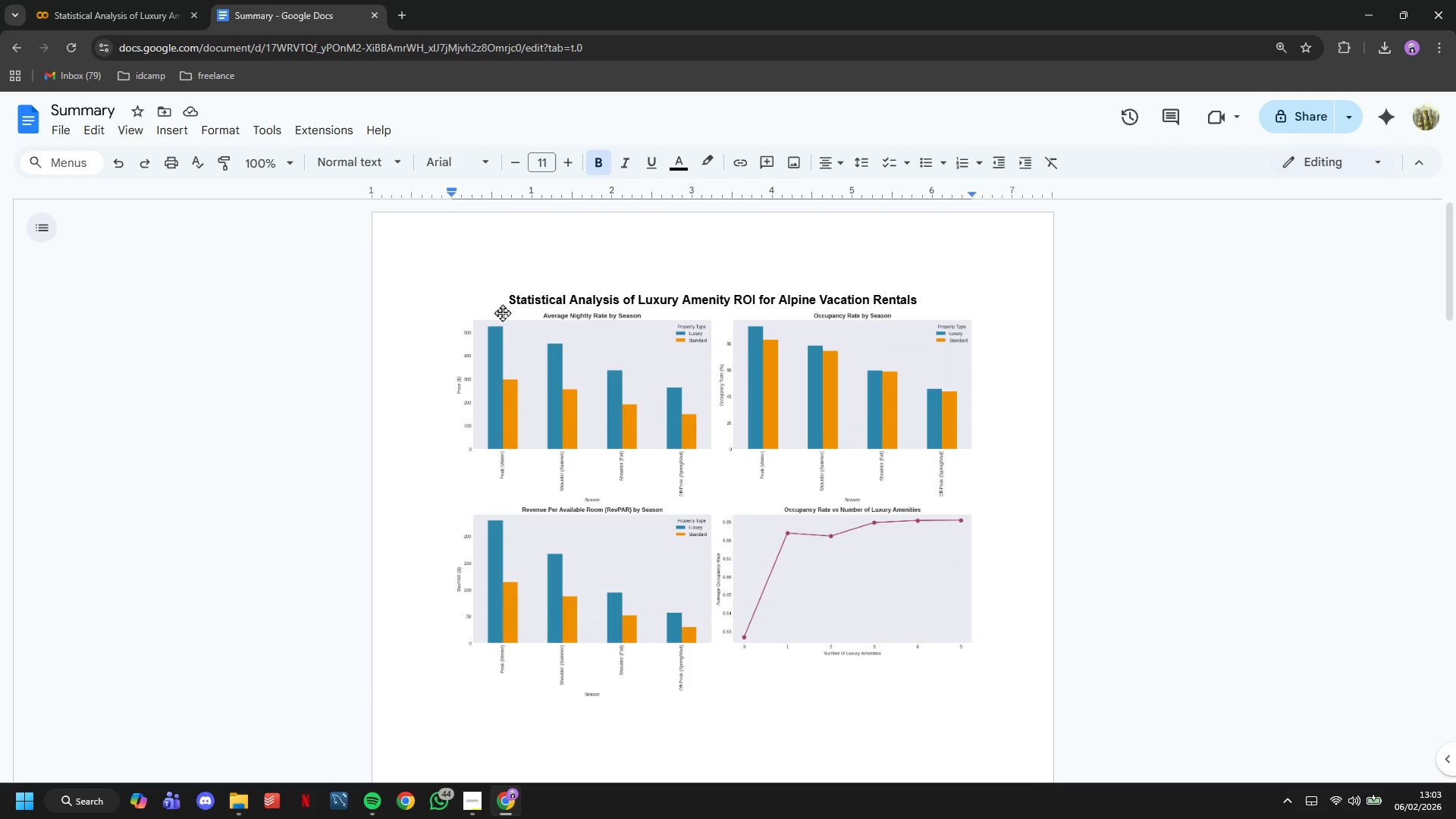 
left_click([502, 312])
 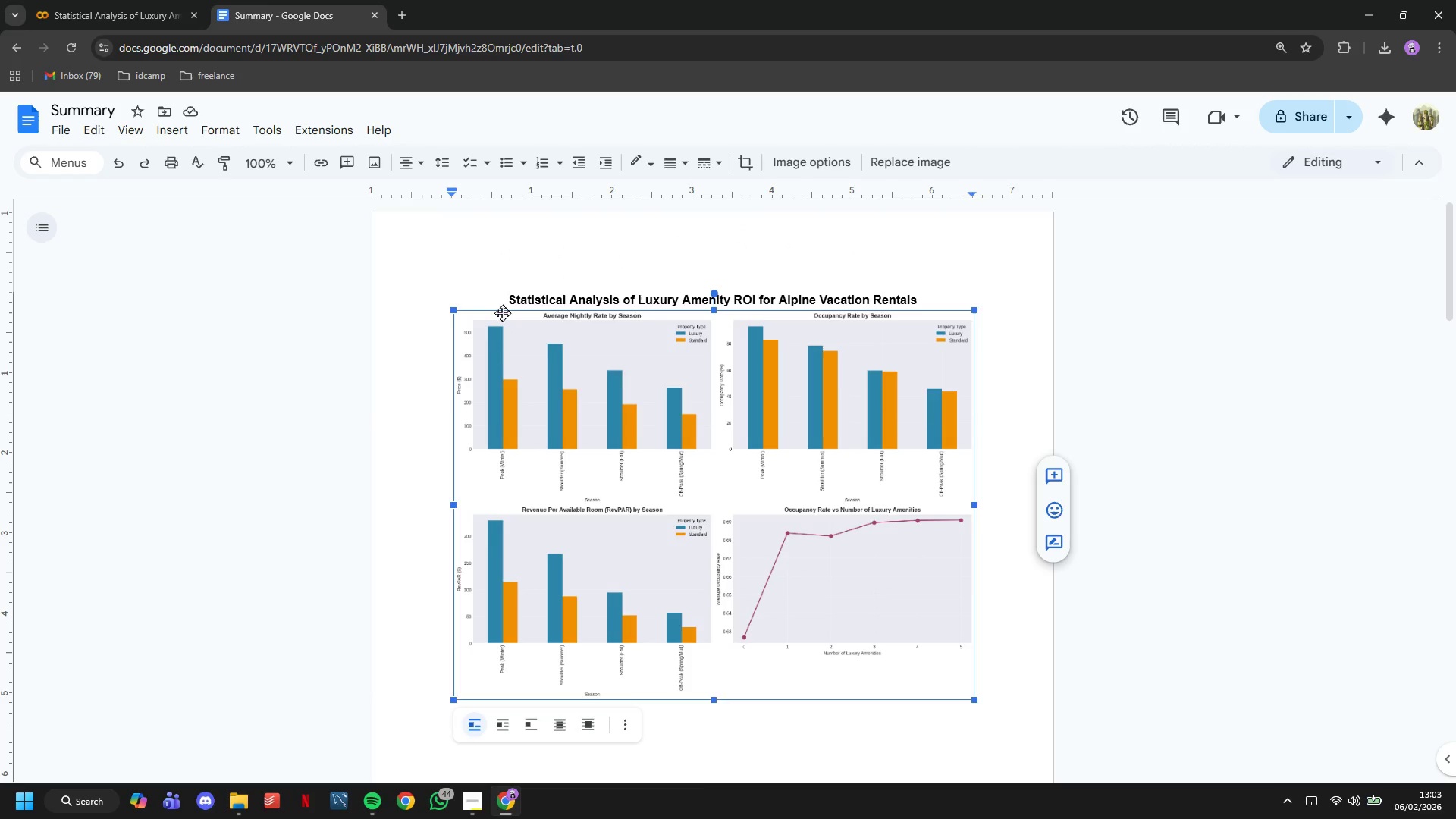 
key(Enter)
 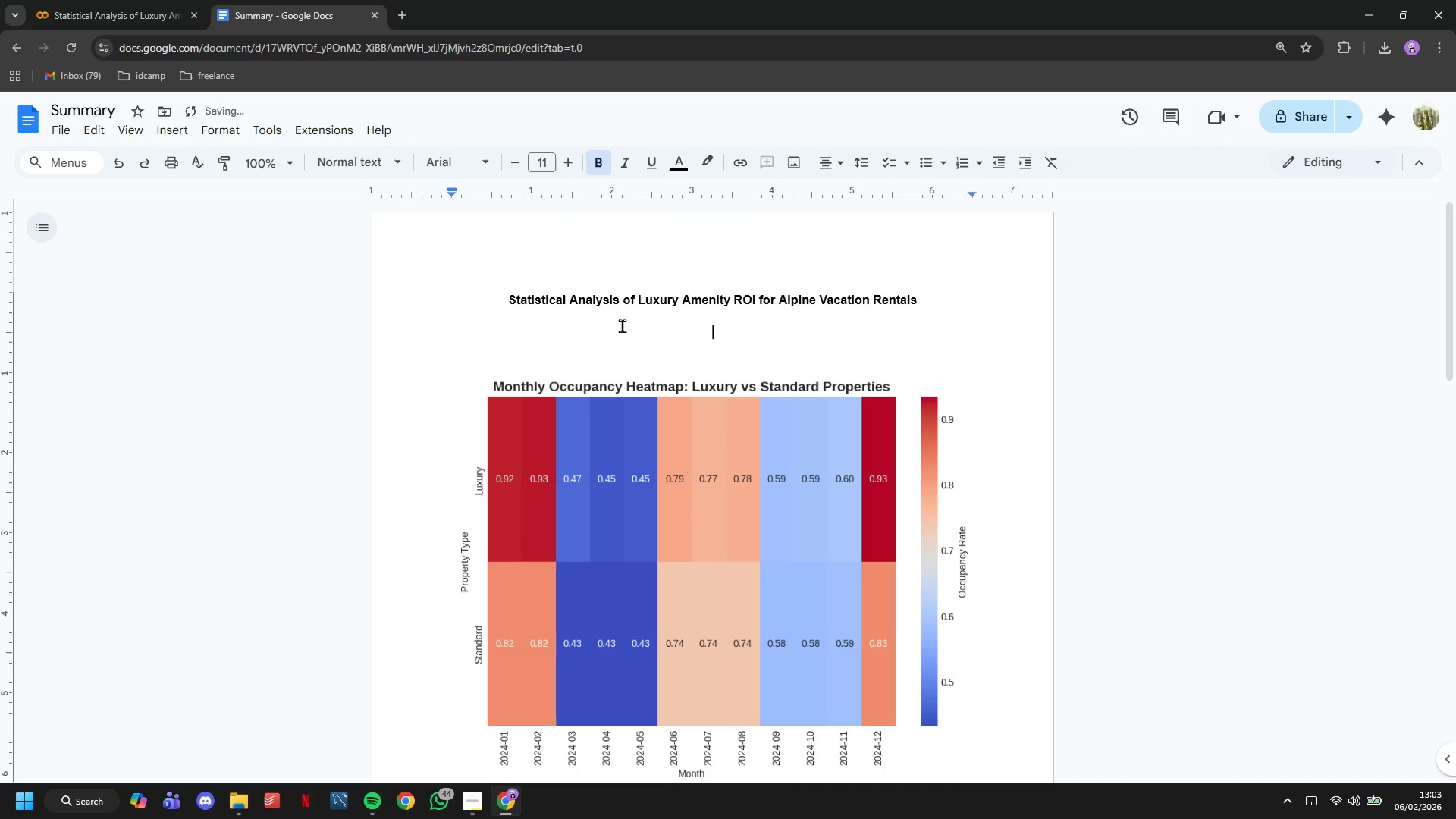 
key(Control+ControlLeft)
 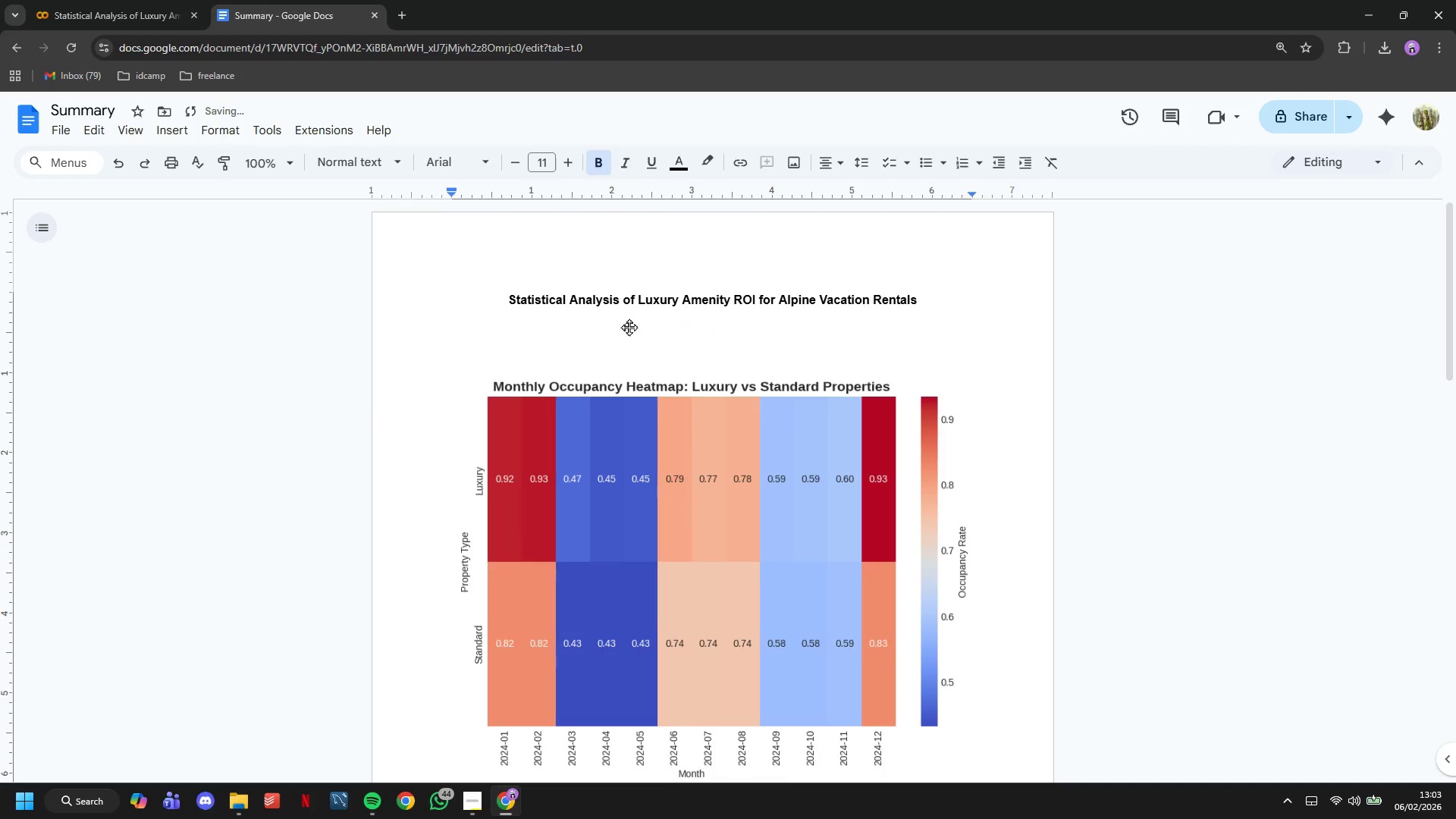 
key(Control+Z)
 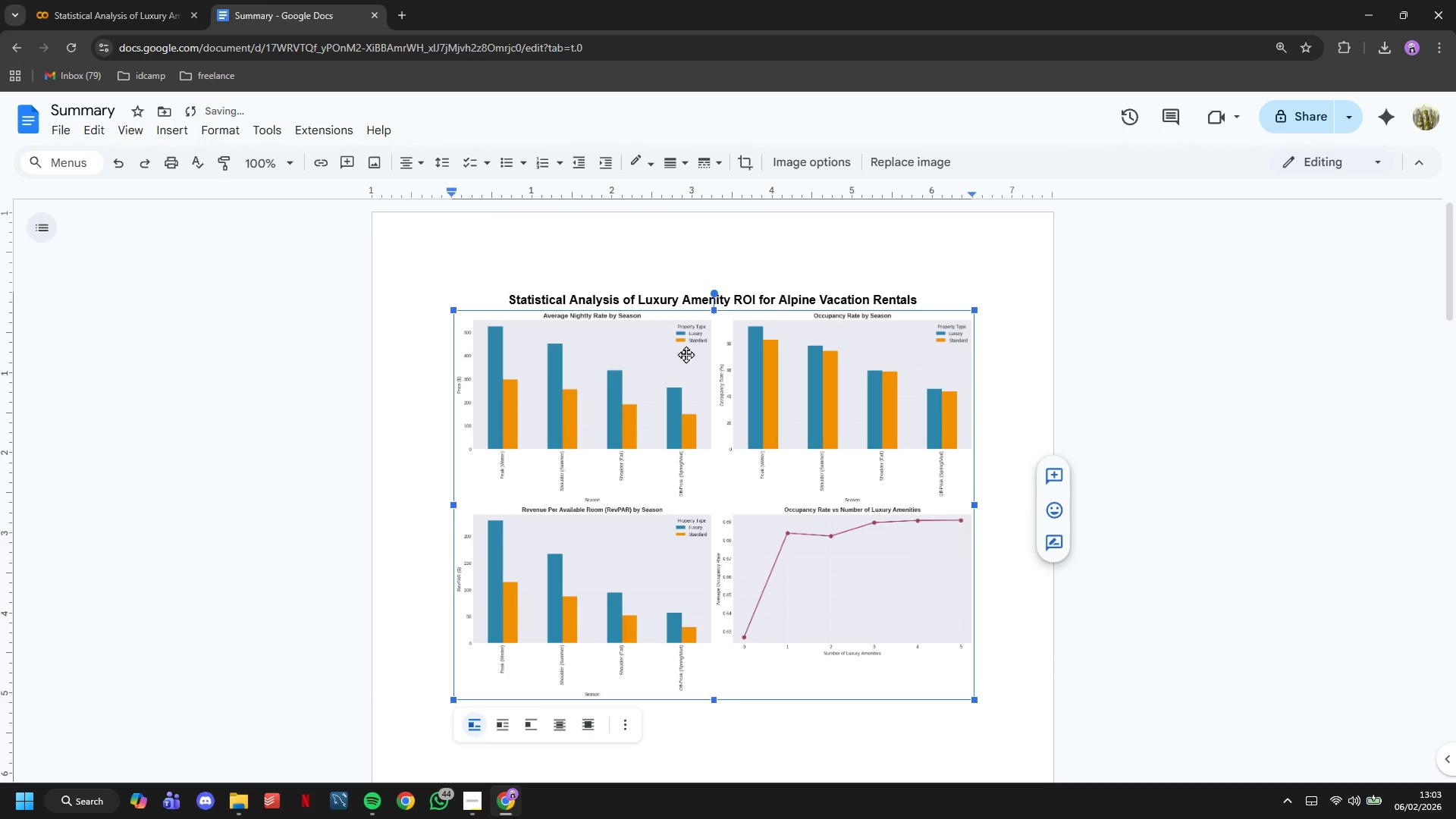 
scroll: coordinate [686, 354], scroll_direction: up, amount: 2.0
 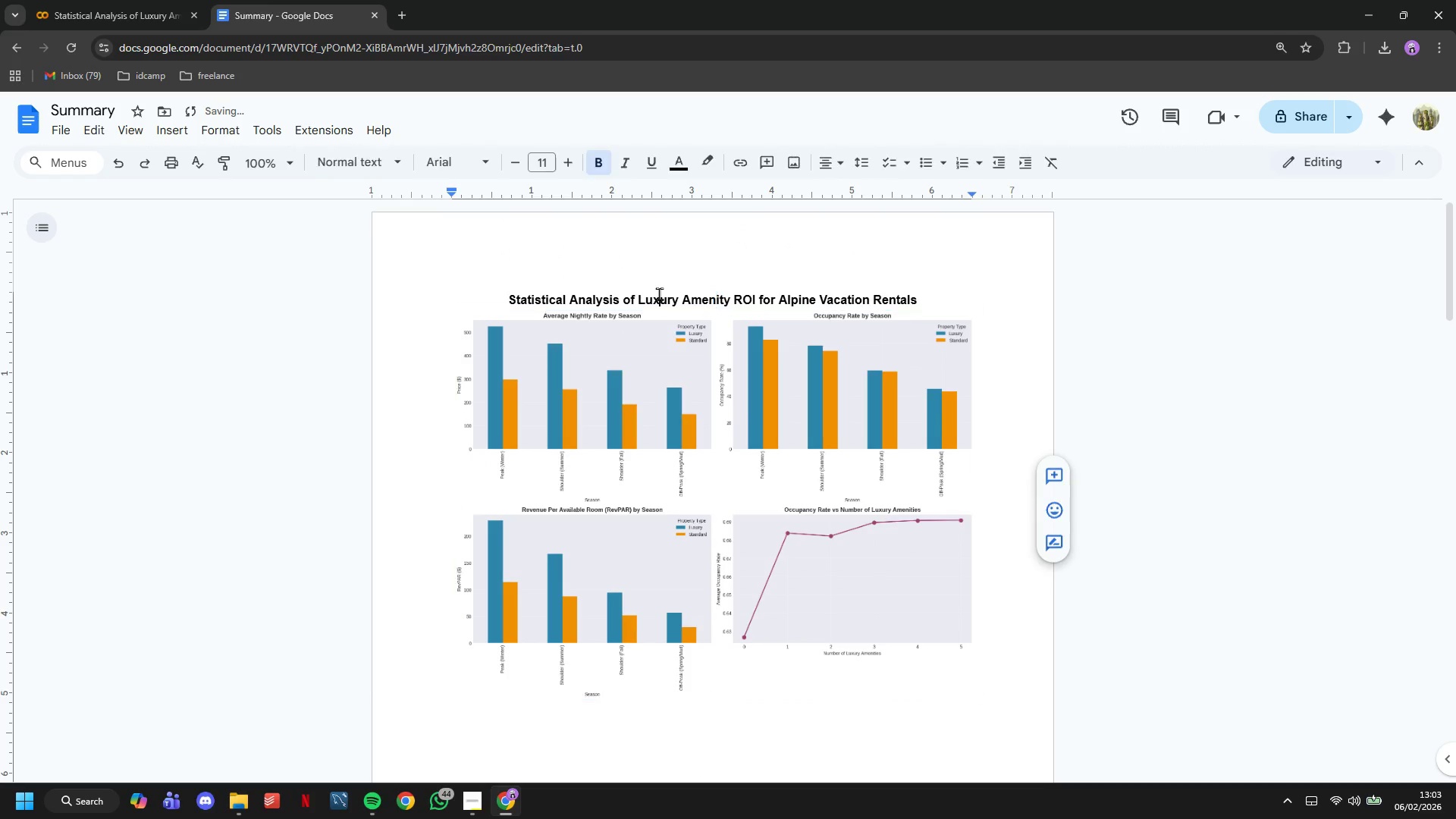 
double_click([659, 293])
 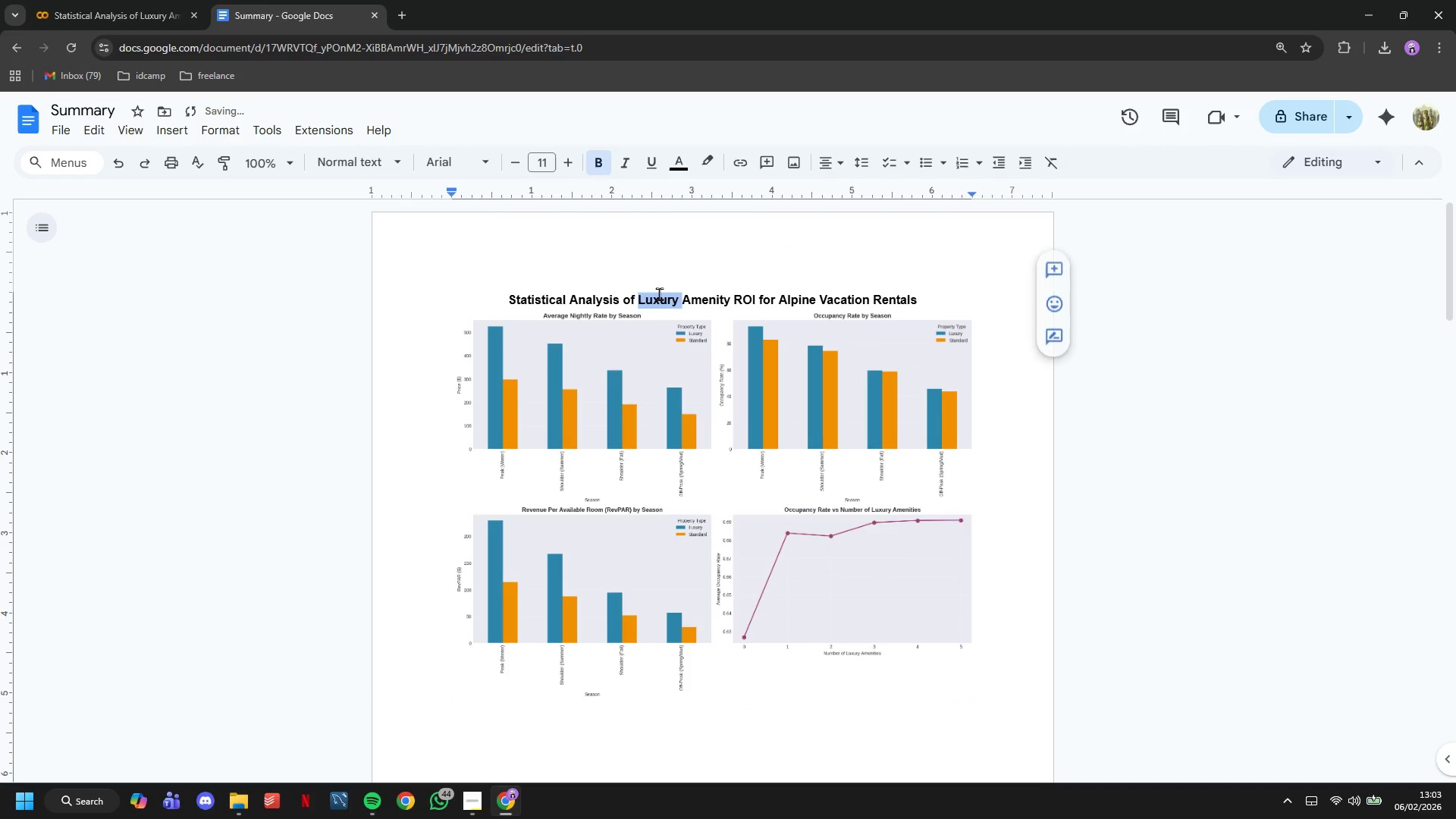 
triple_click([659, 293])
 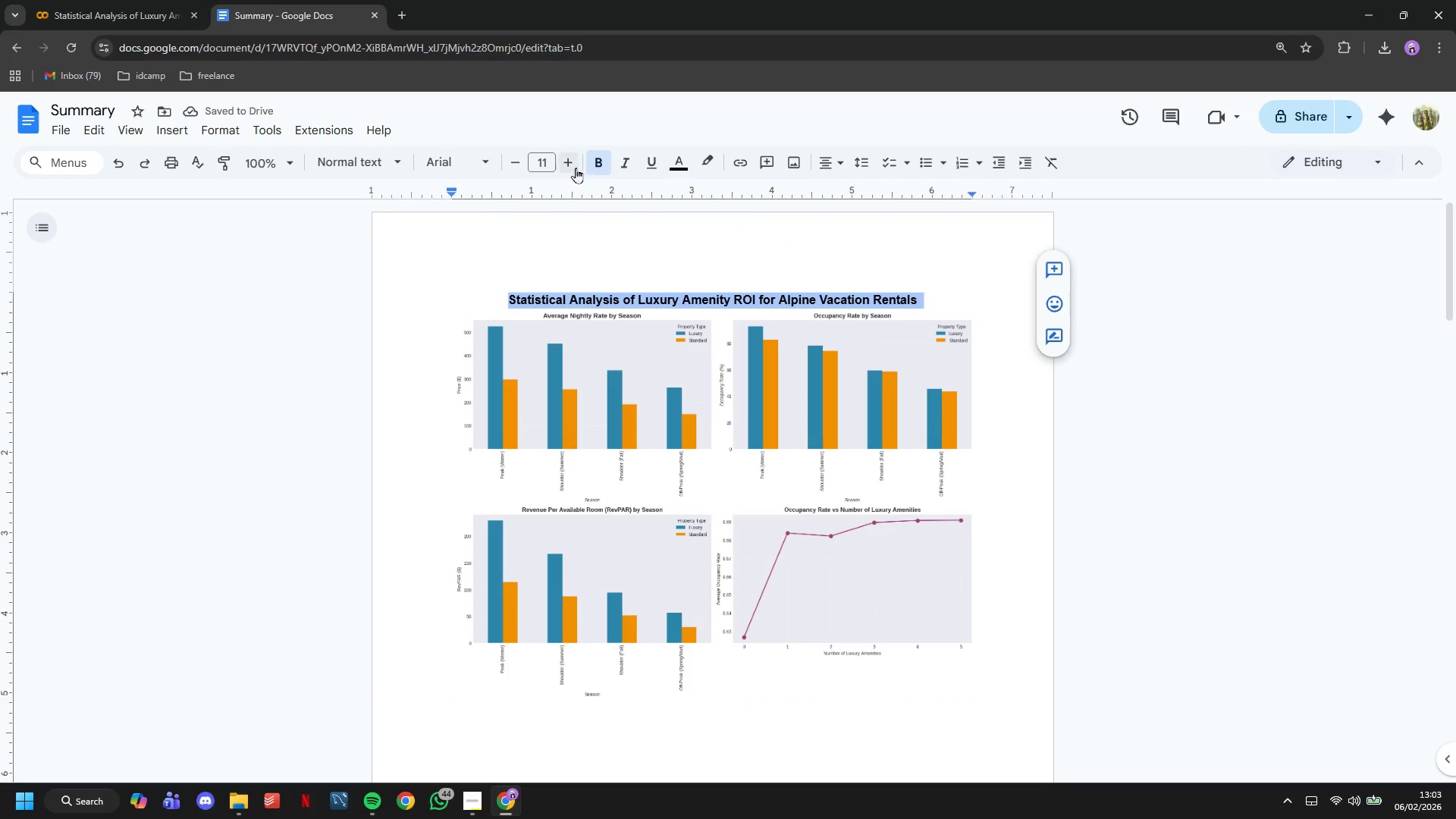 
double_click([570, 159])
 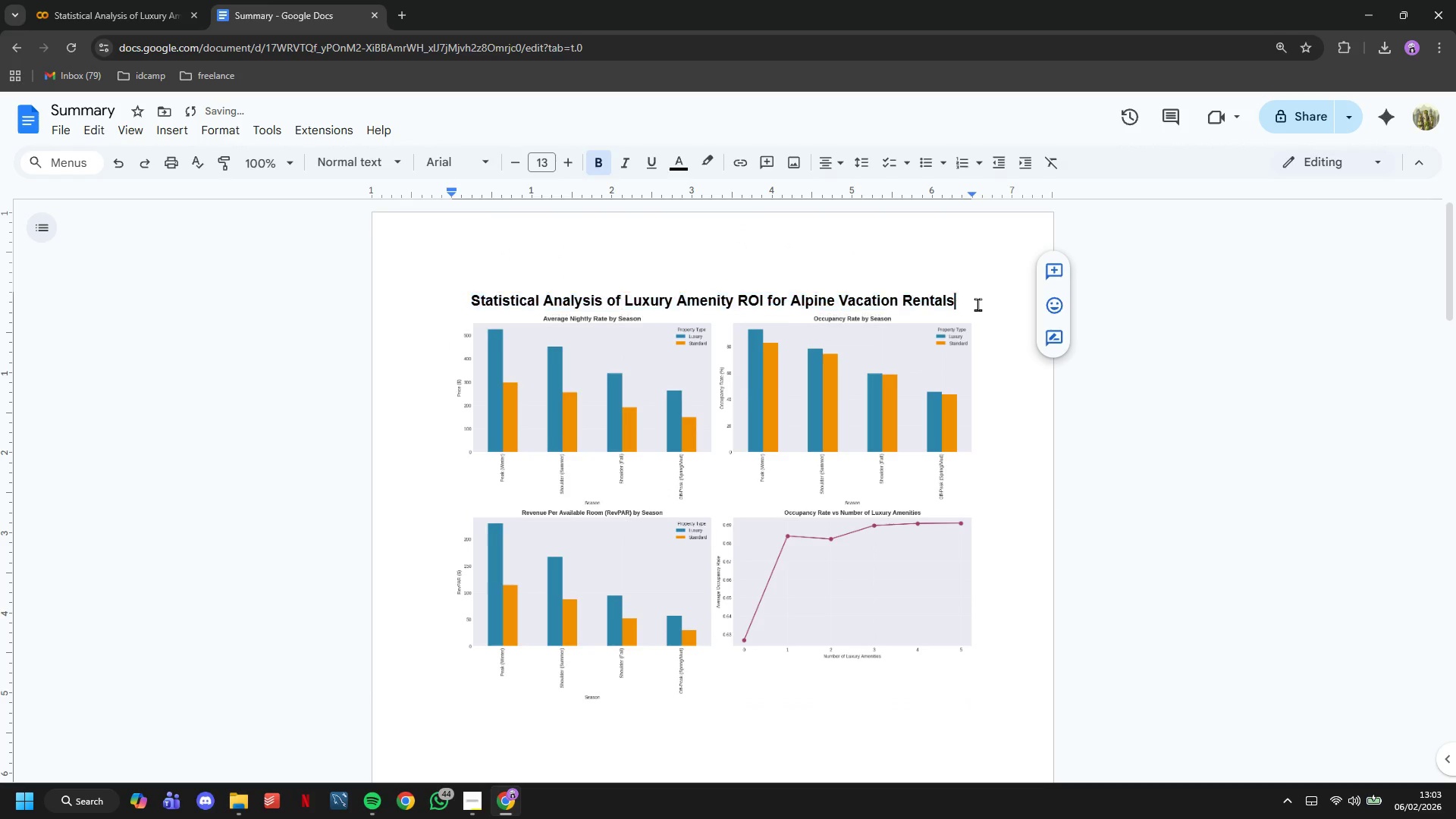 
key(Enter)